 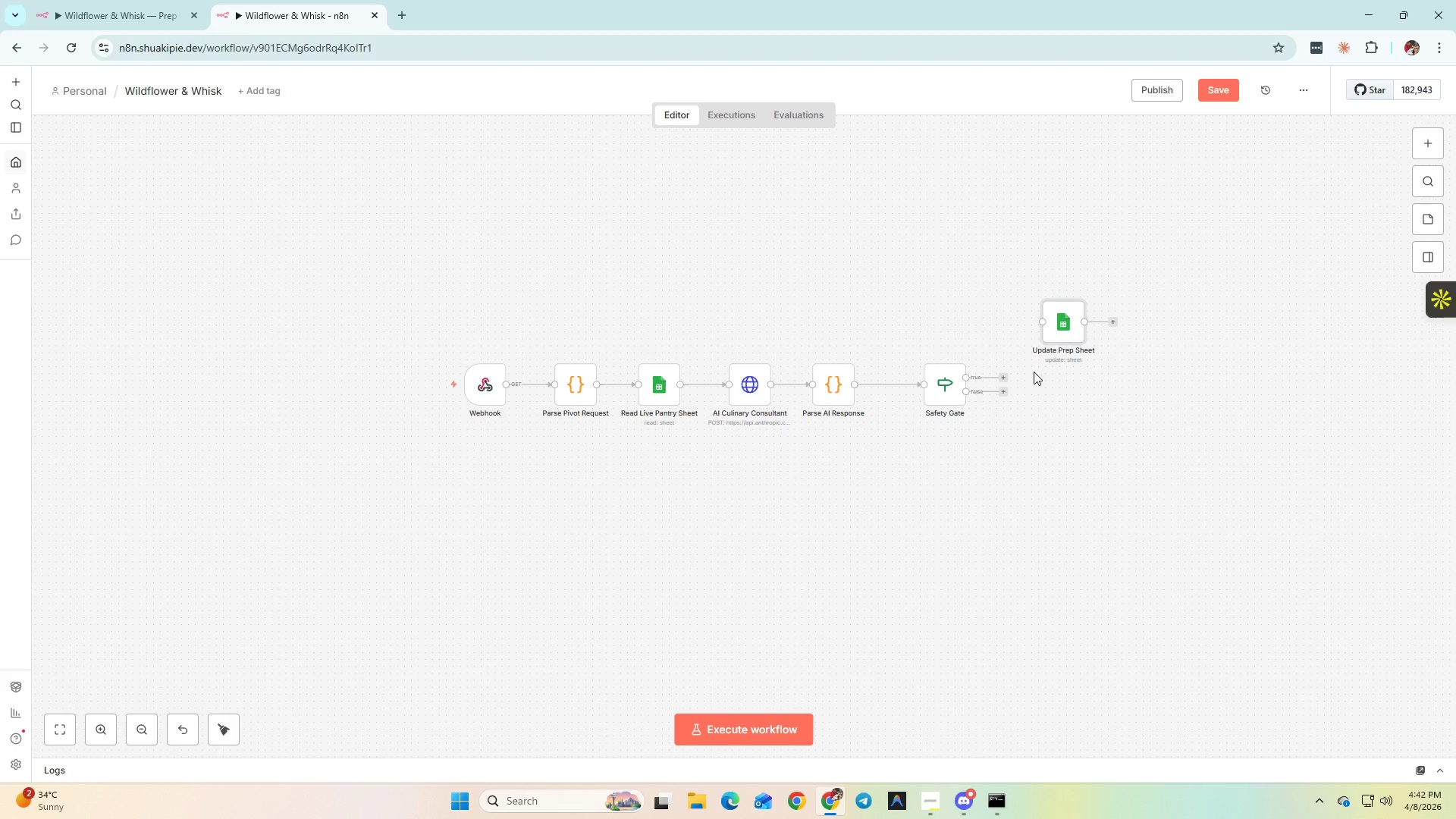 
left_click_drag(start_coordinate=[1007, 375], to_coordinate=[1043, 327])
 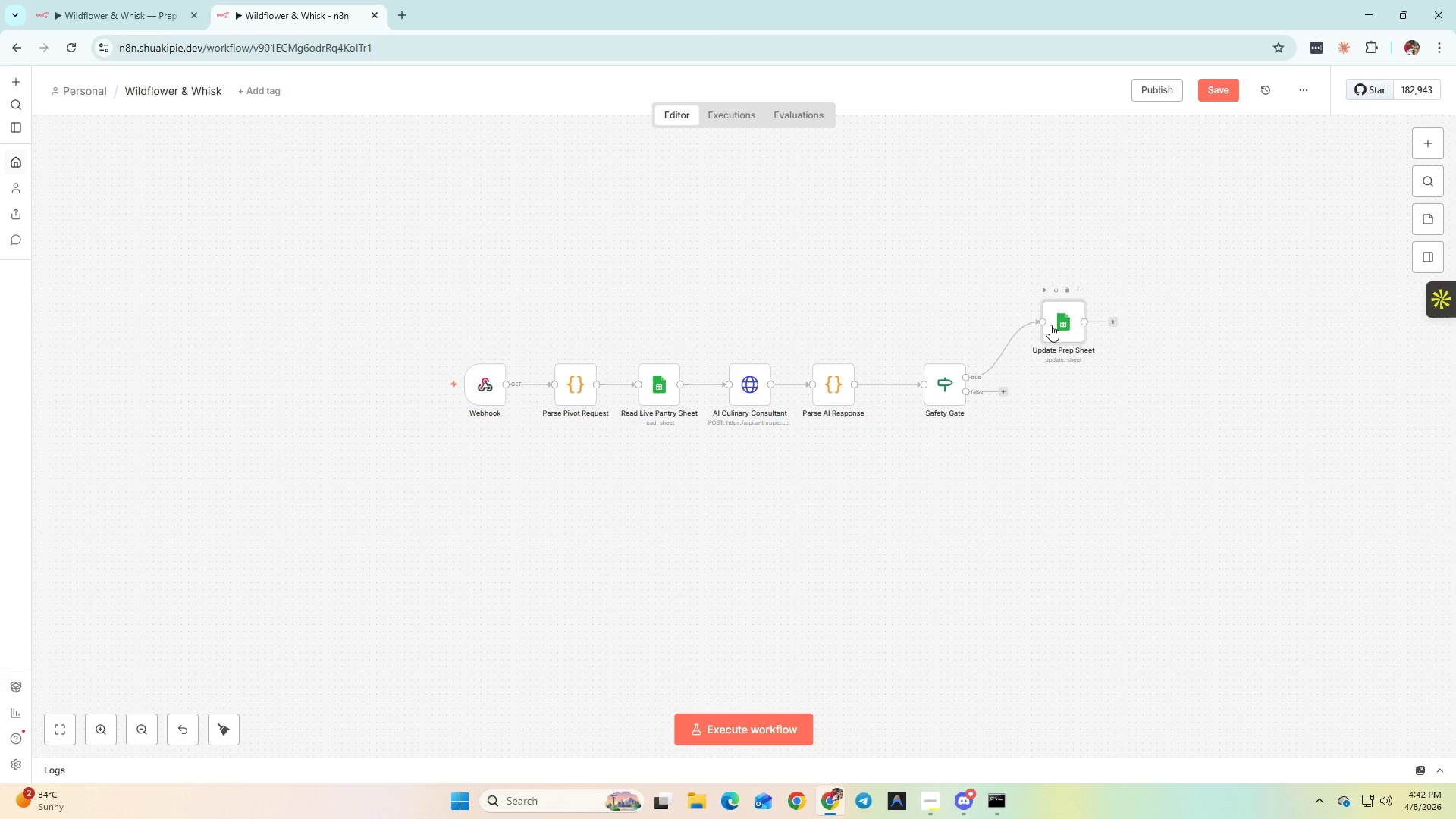 
double_click([1050, 325])
 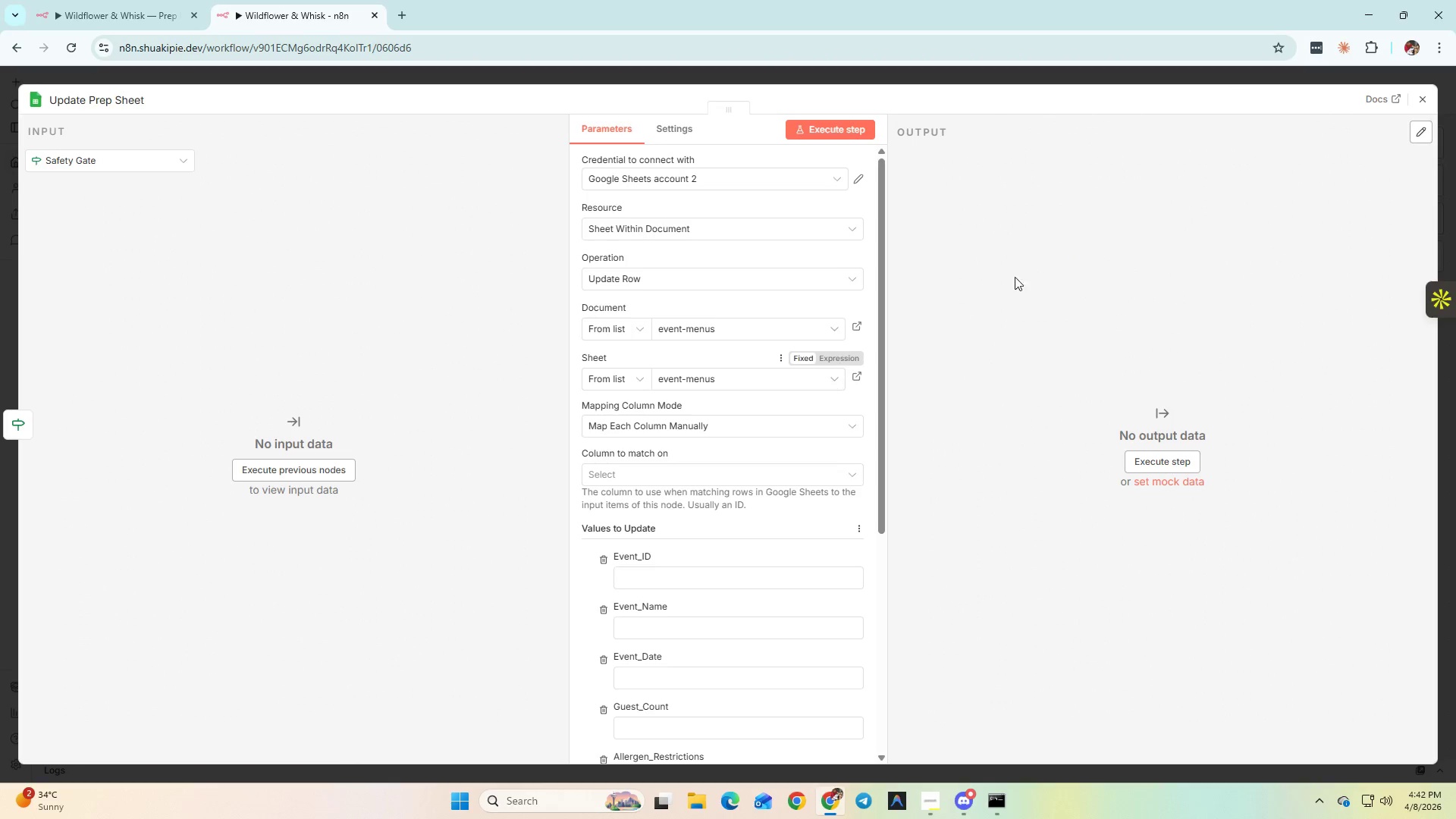 
left_click([1418, 104])
 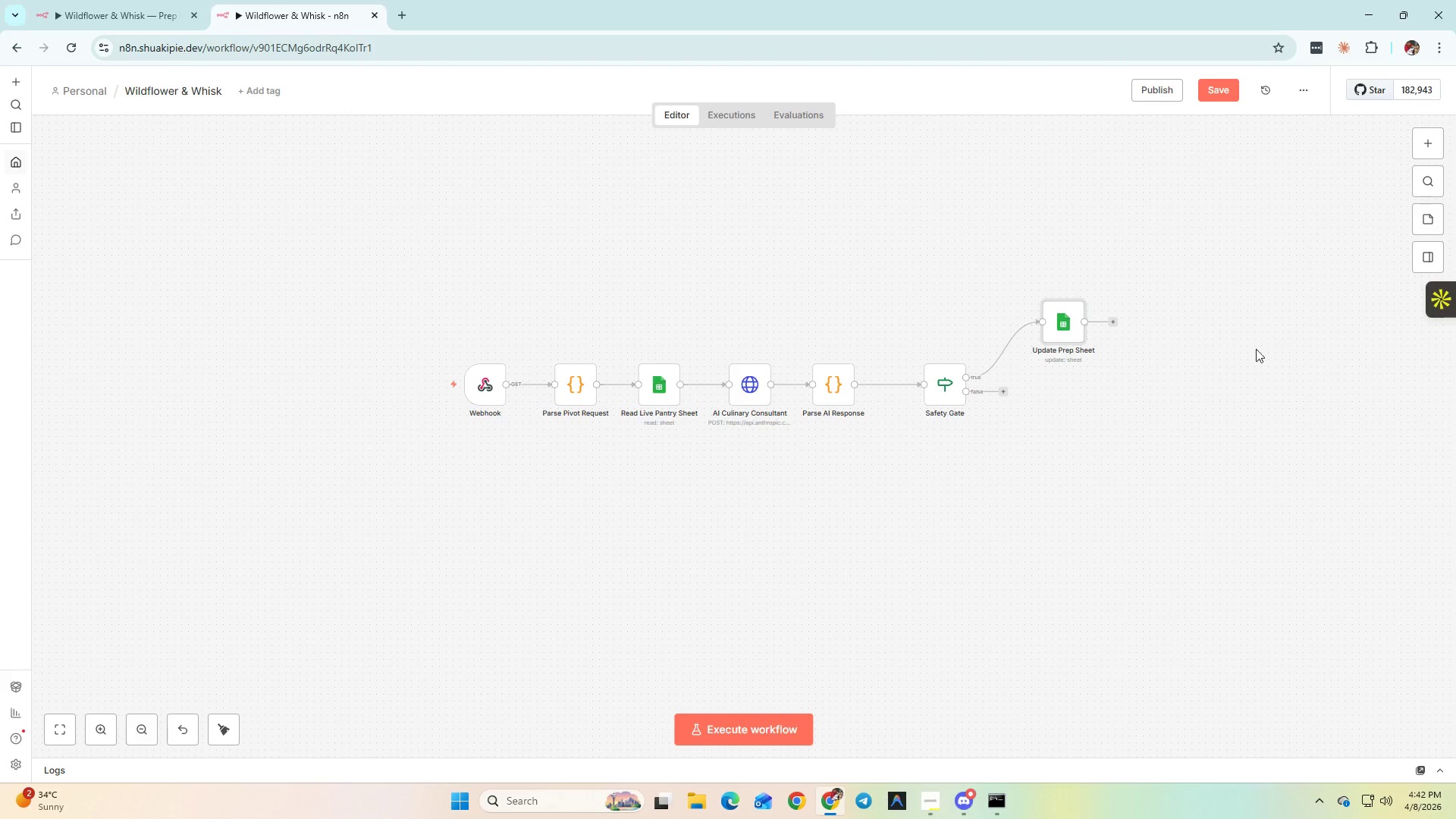 
left_click([1223, 380])
 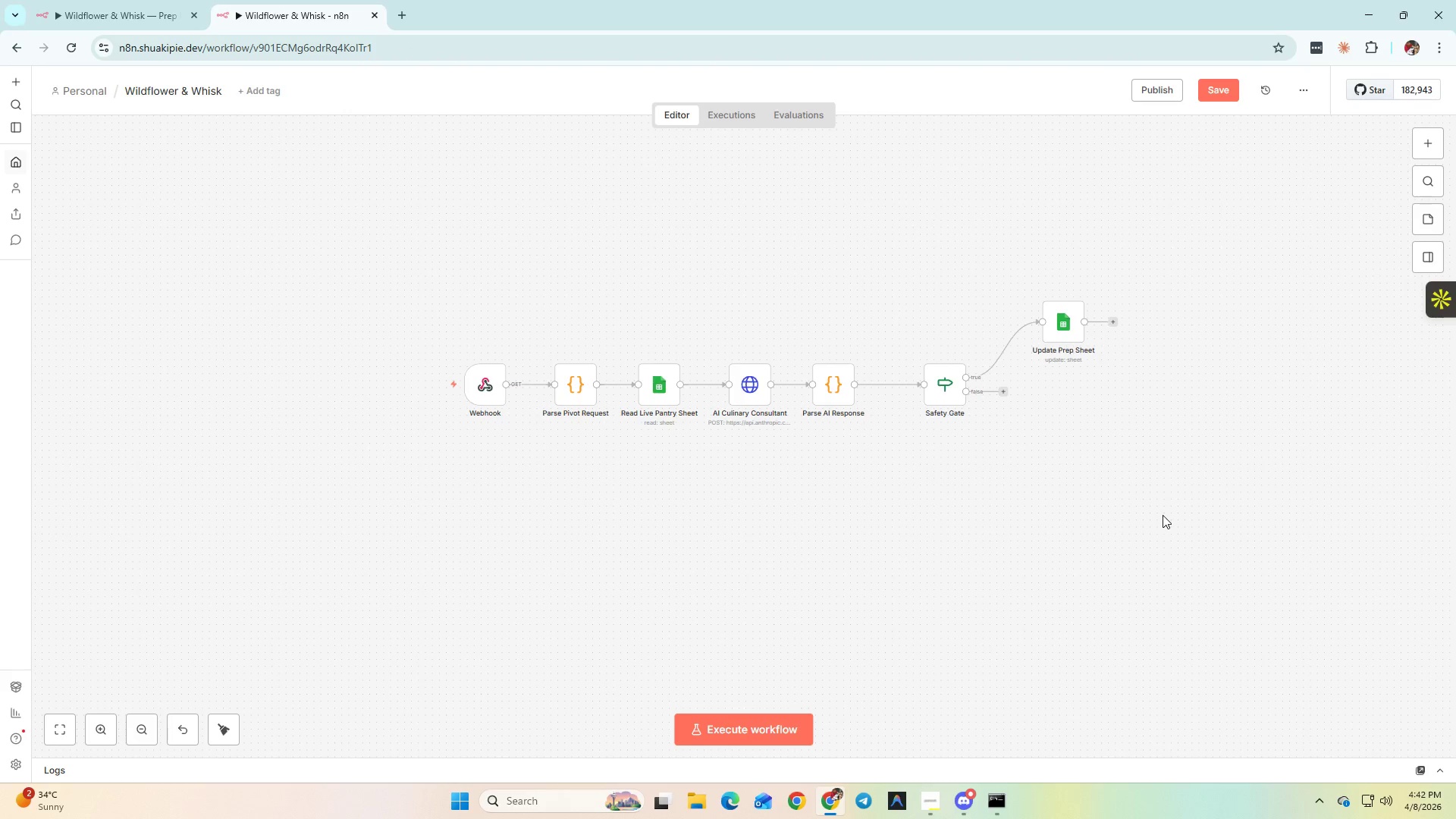 
scroll: coordinate [1227, 119], scroll_direction: down, amount: 1.0
 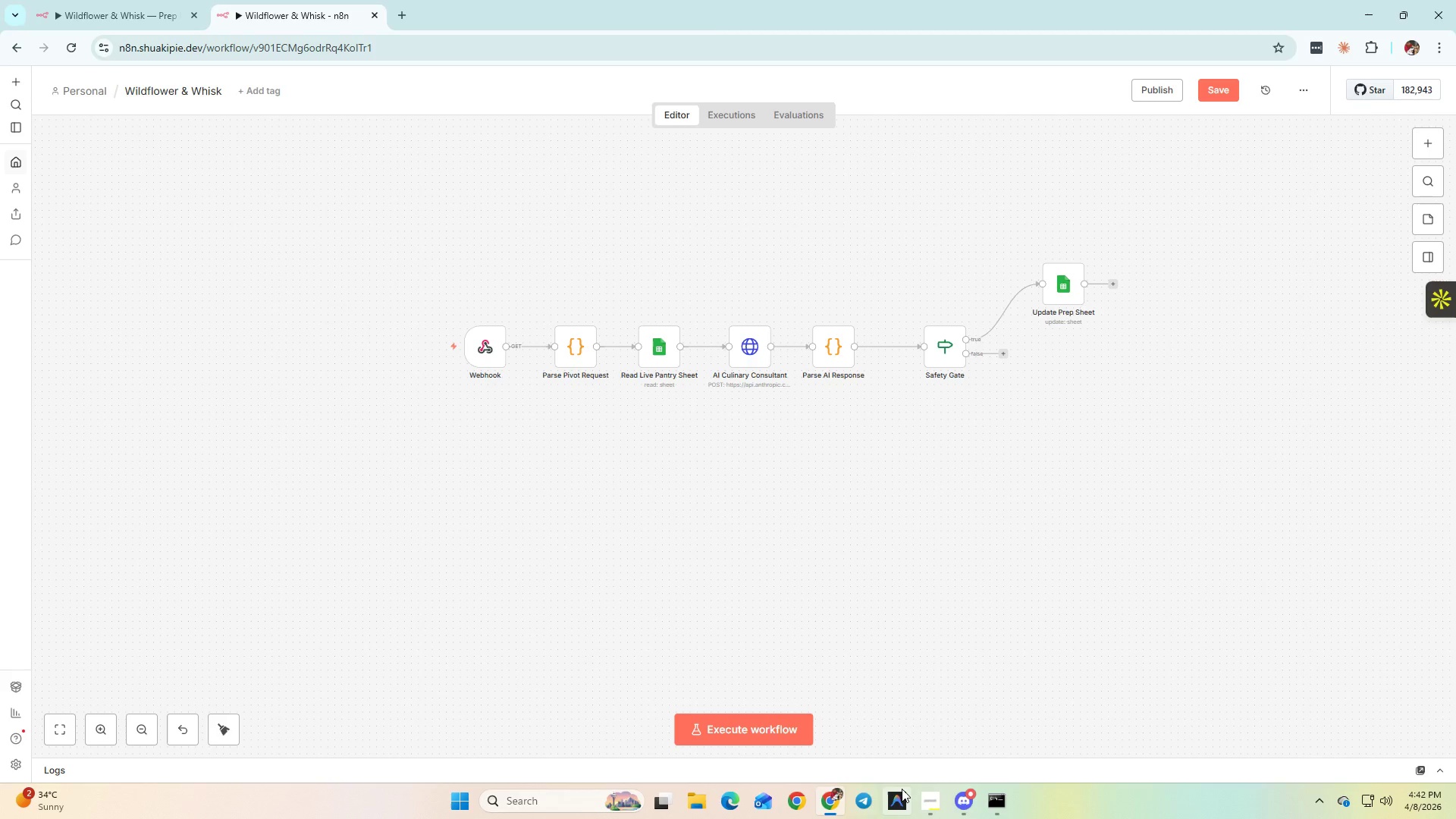 
left_click([932, 791])